 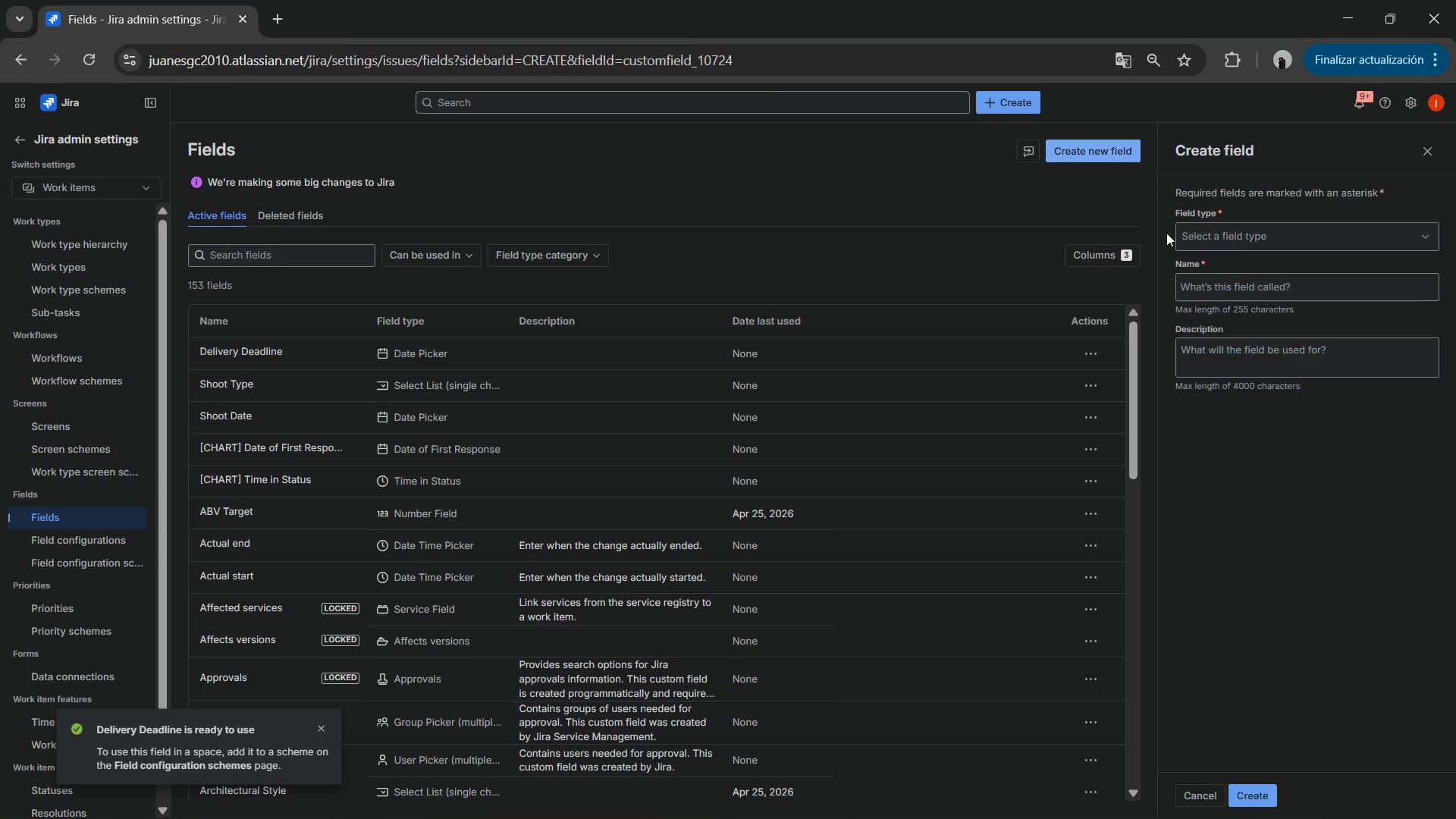 
left_click([1225, 239])
 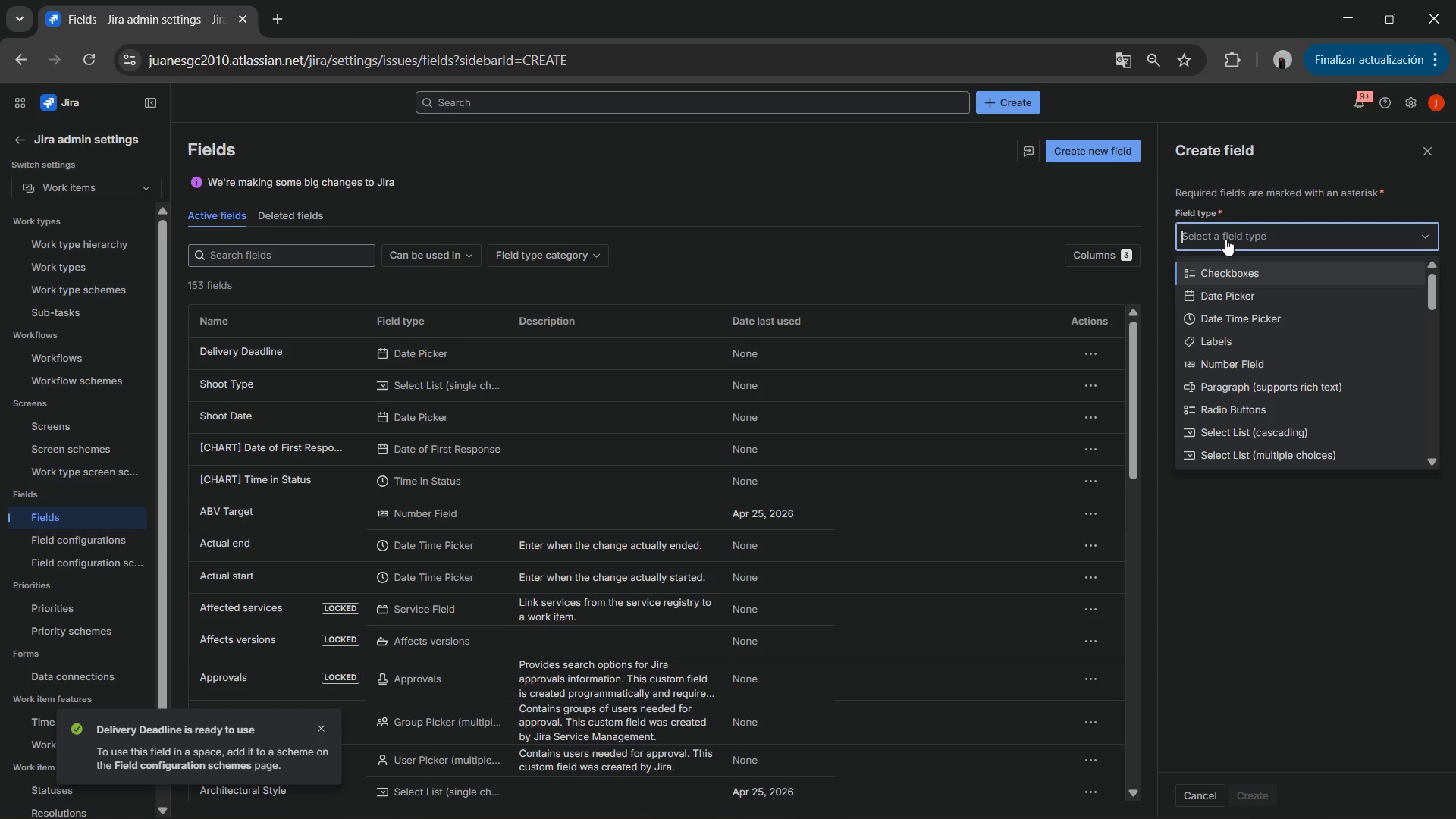 
type(url)
 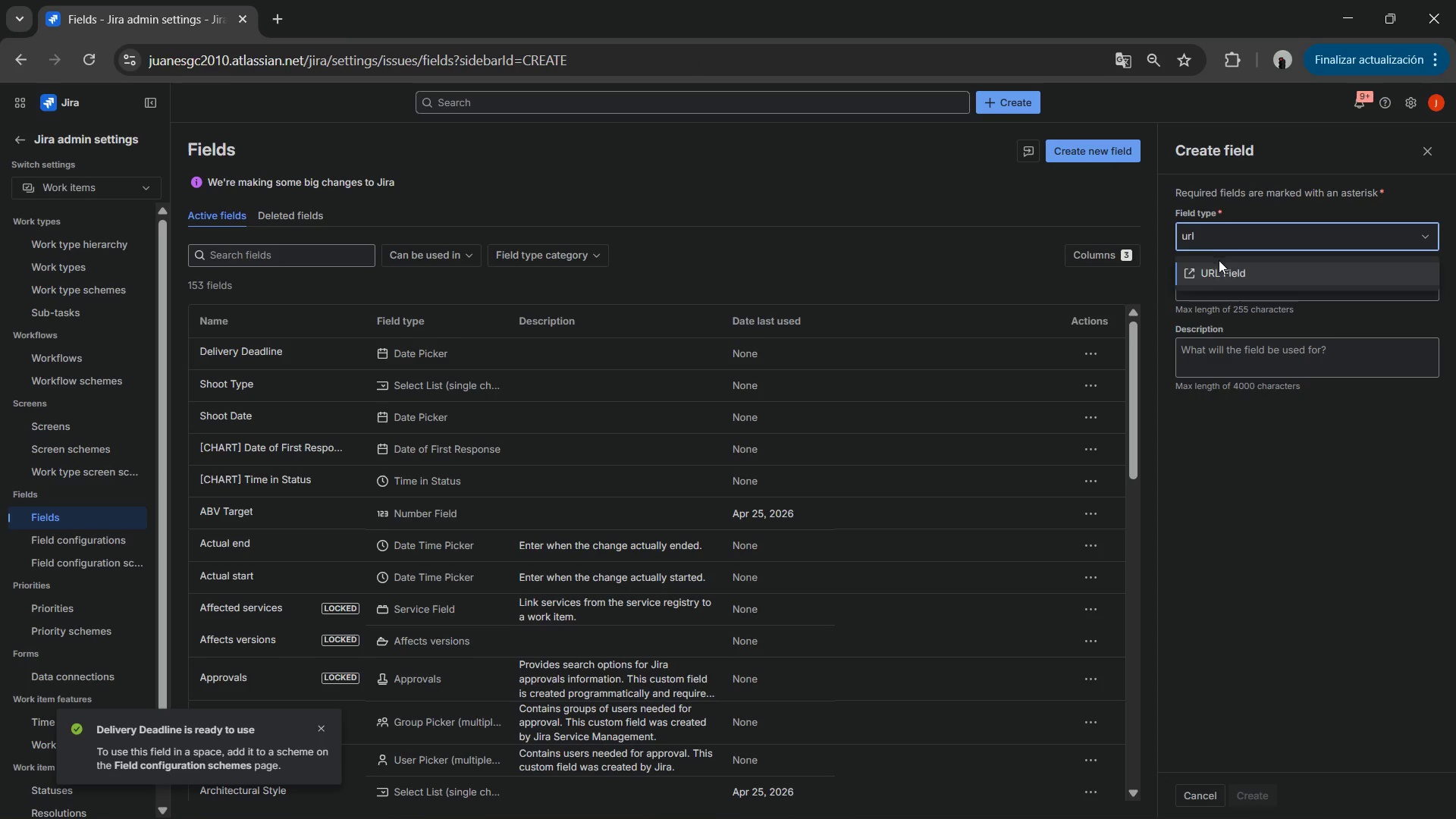 
left_click([1210, 265])
 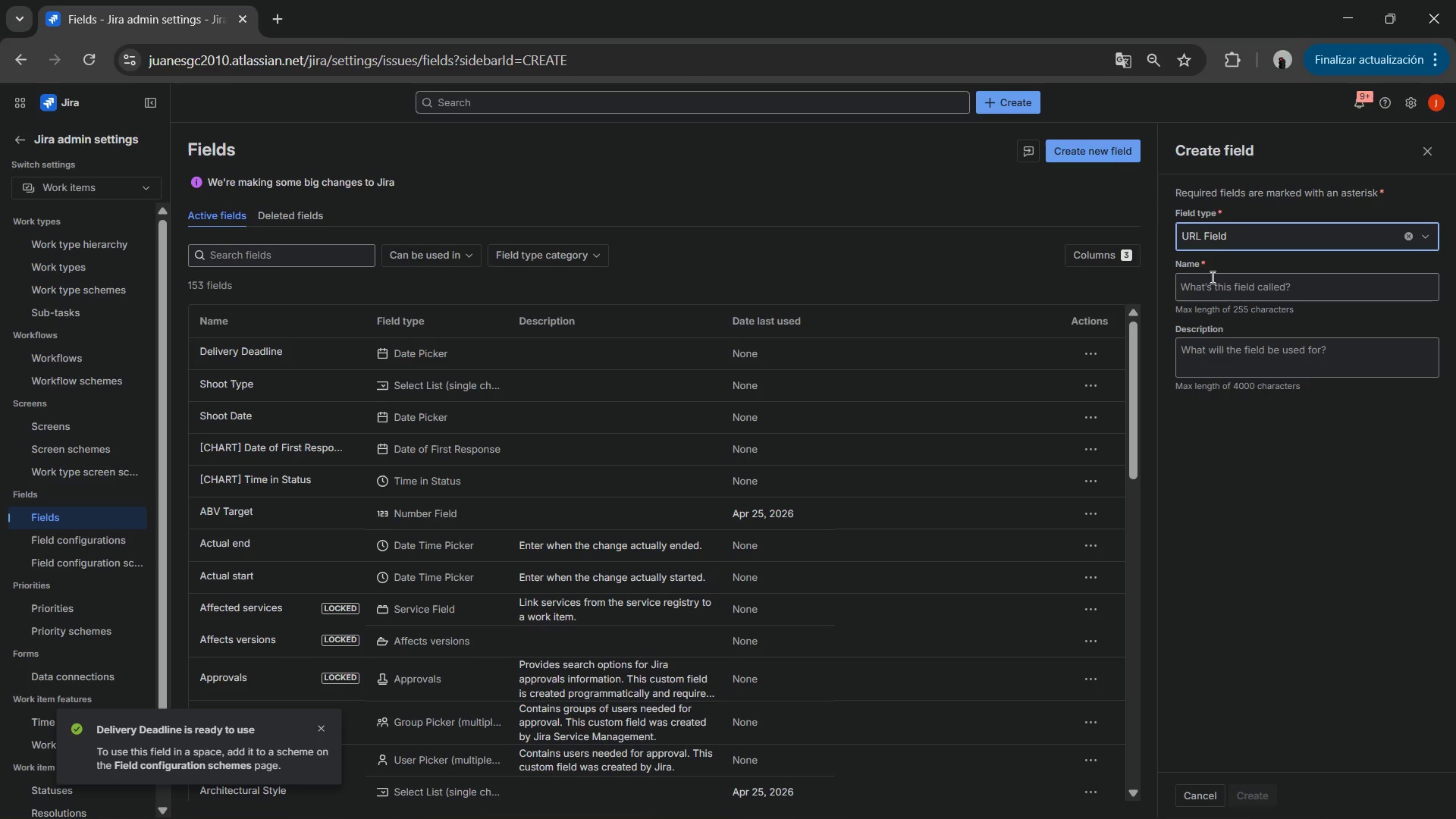 
left_click([1211, 277])
 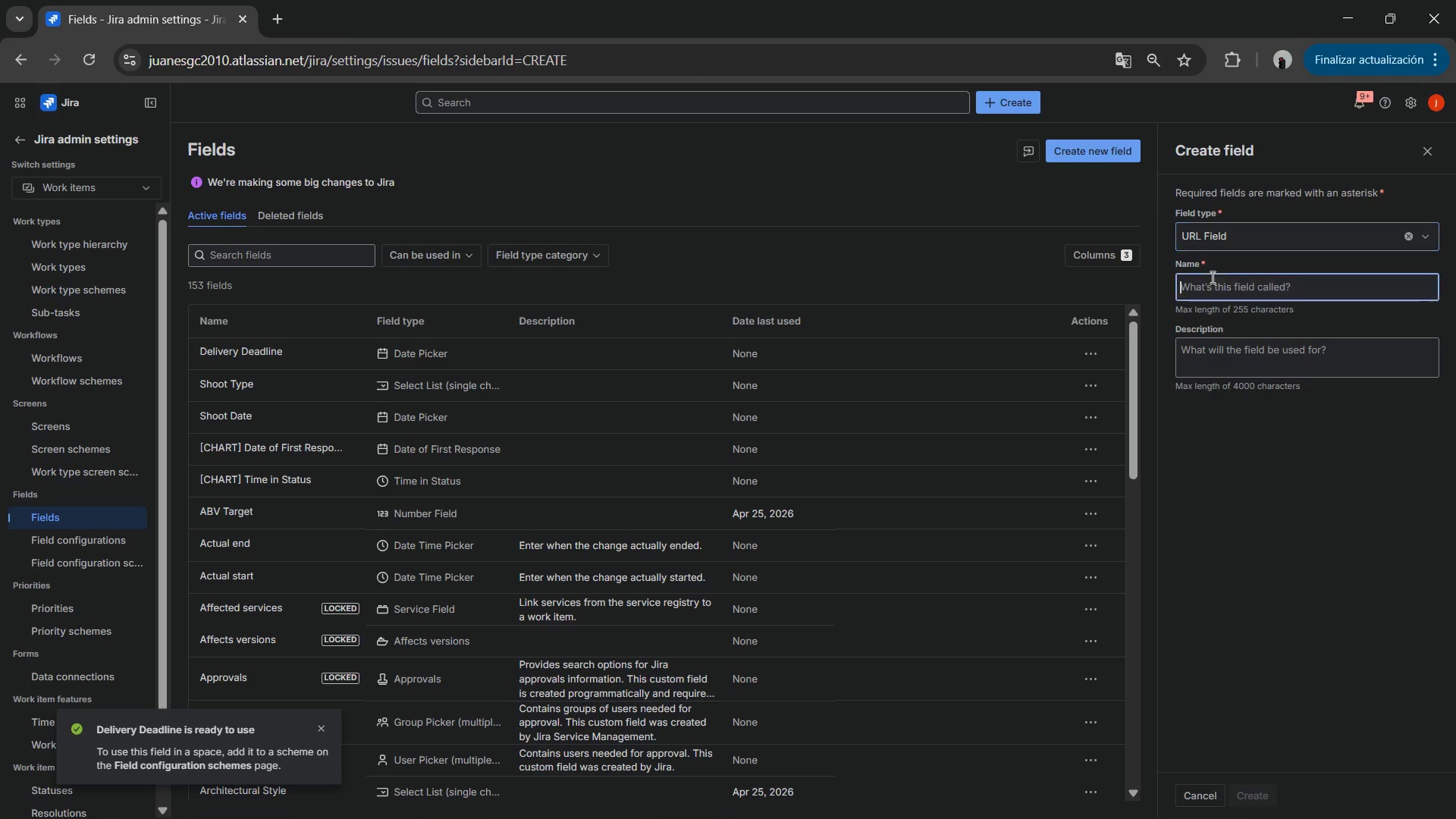 
key(Control+V)
 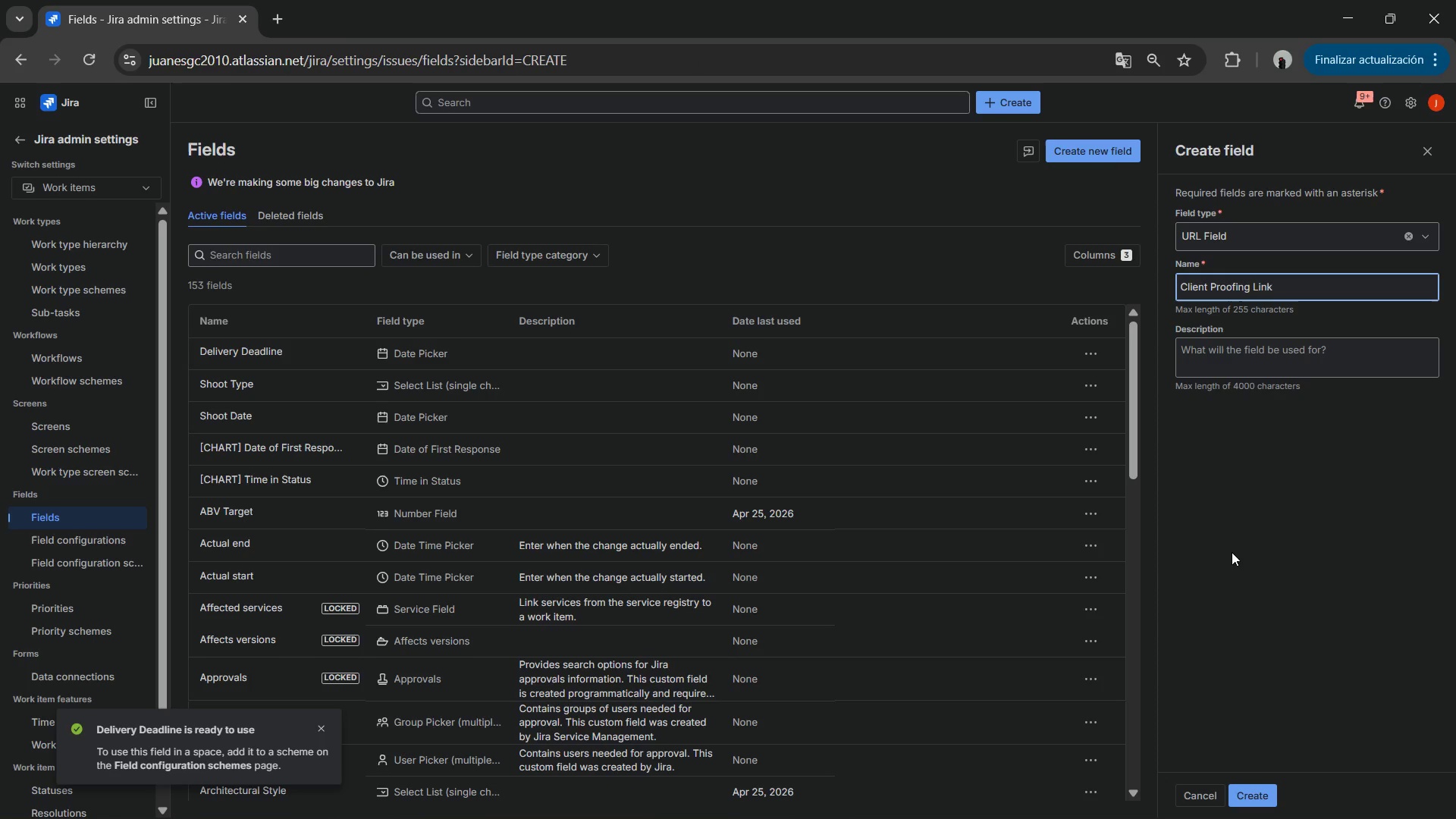 
left_click([1232, 552])
 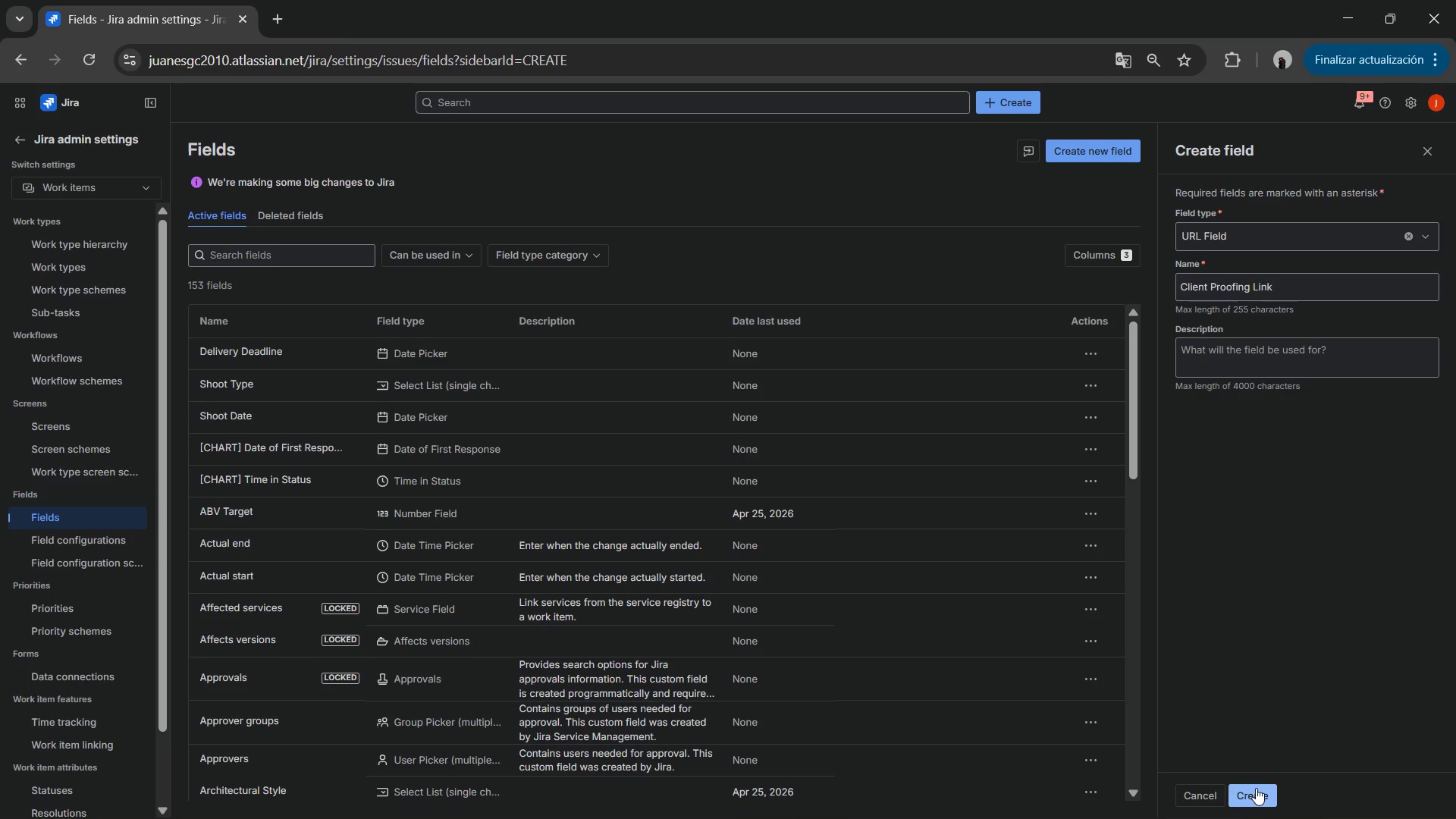 
left_click([1256, 788])
 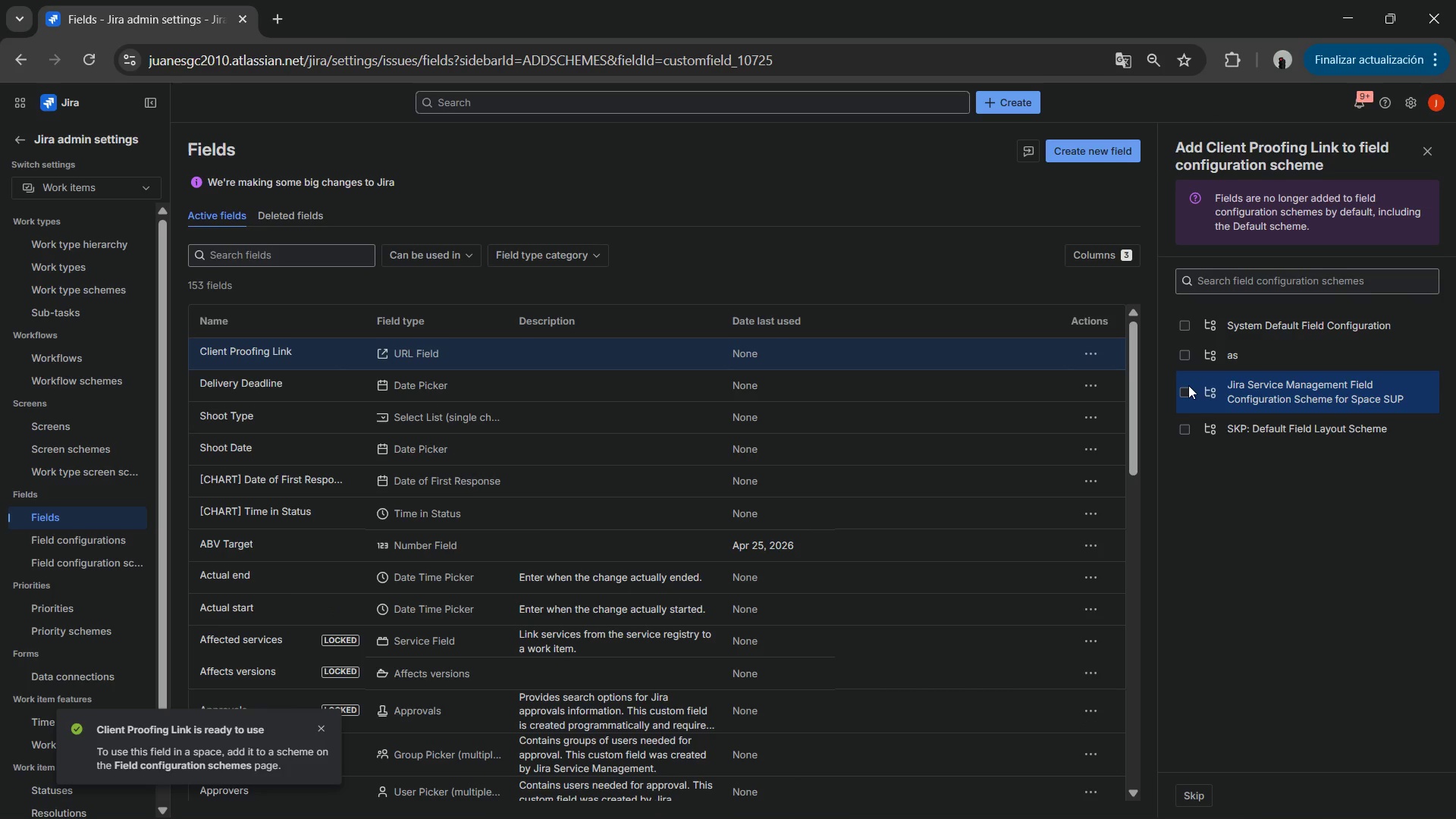 
wait(6.61)
 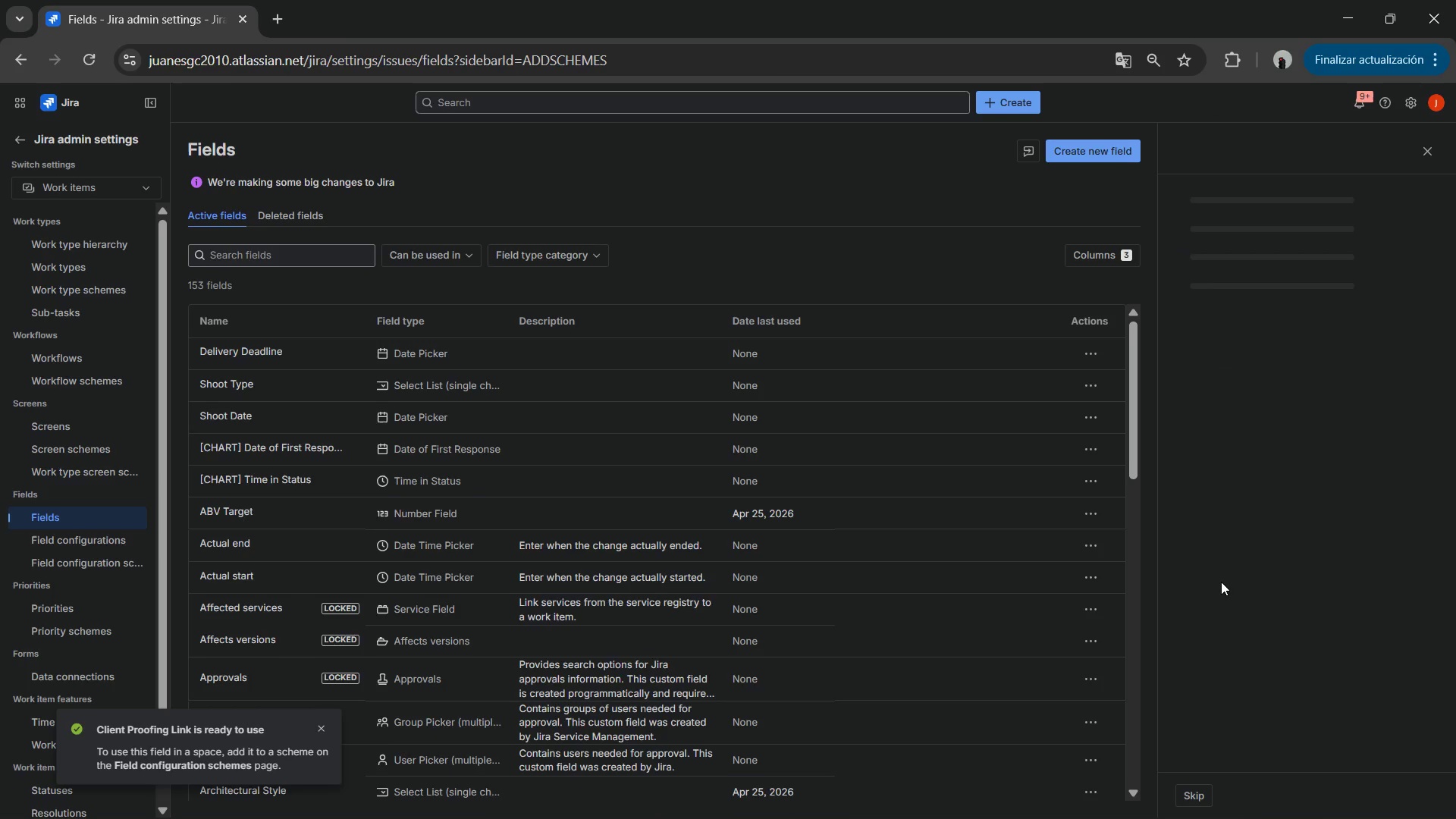 
left_click([1190, 331])
 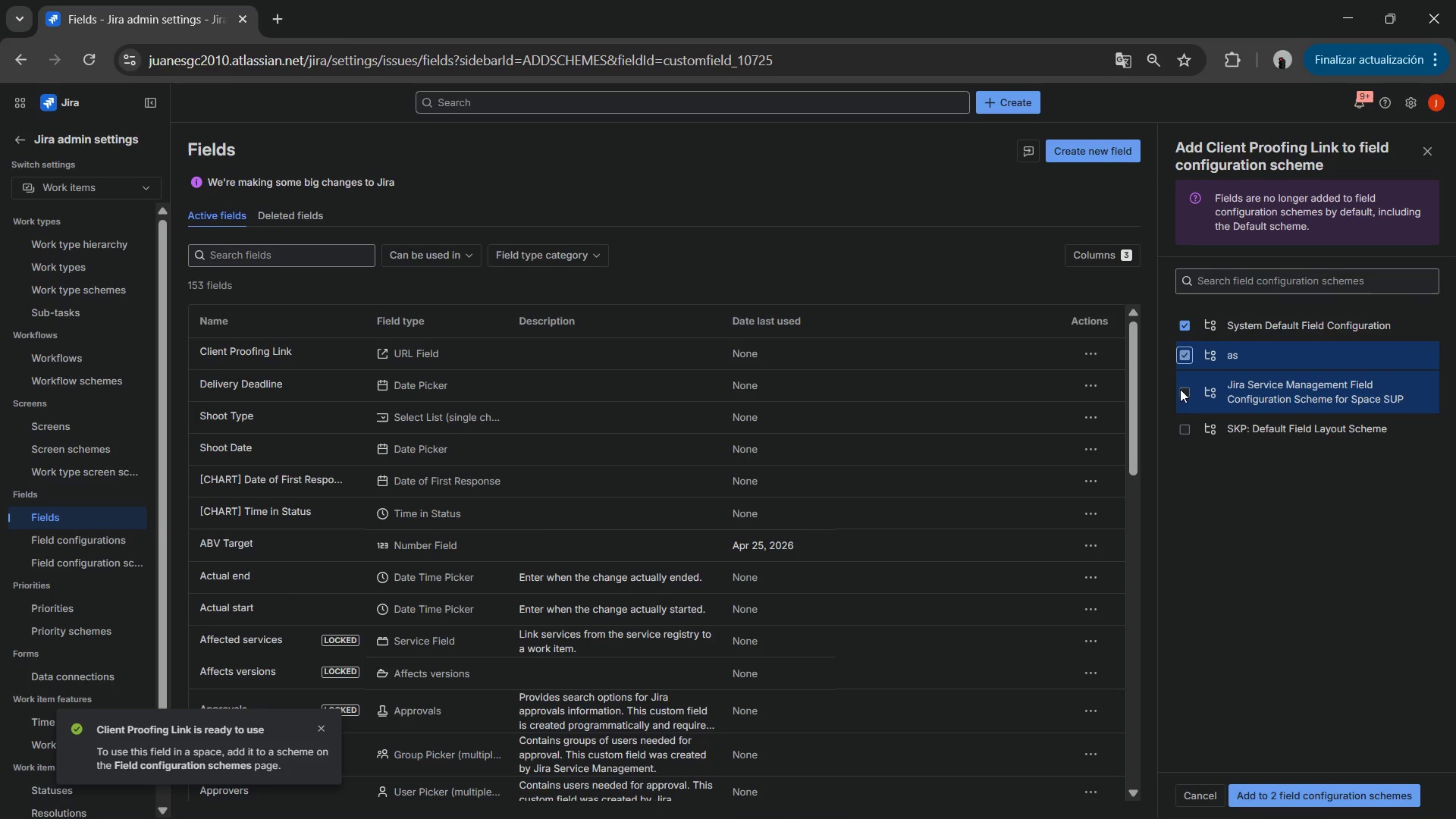 
left_click([1181, 399])
 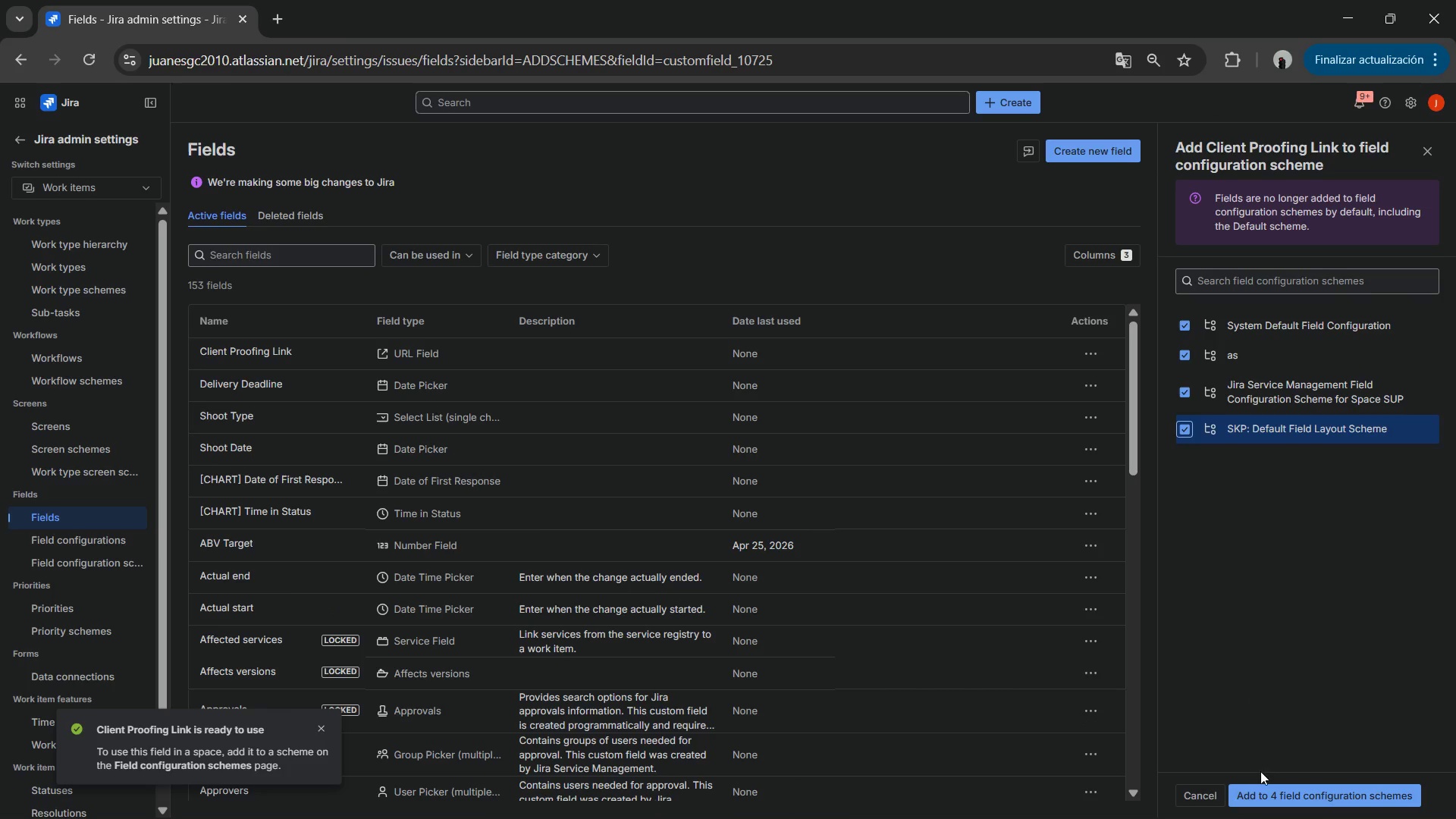 
left_click([1272, 787])
 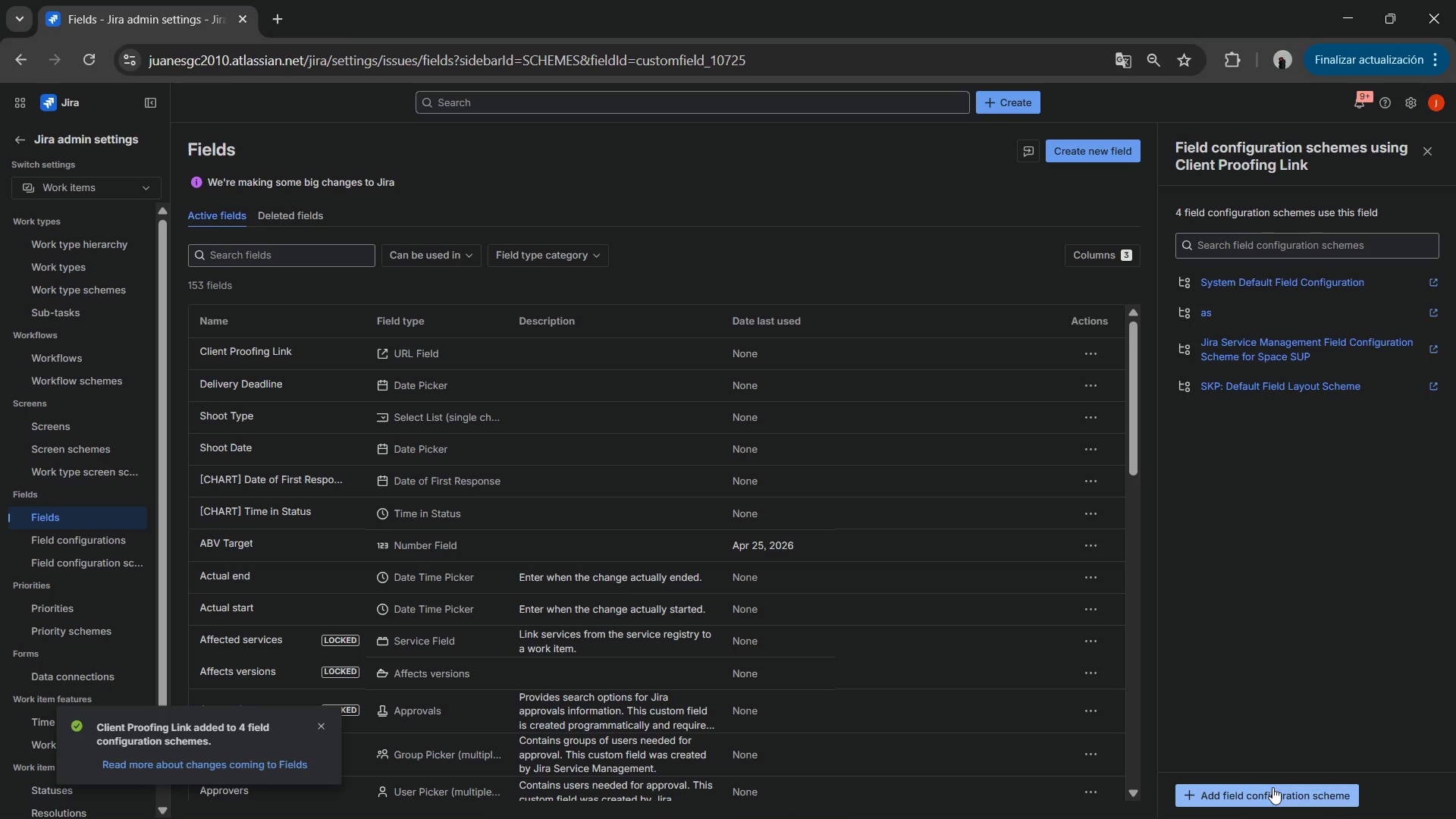 
wait(11.56)
 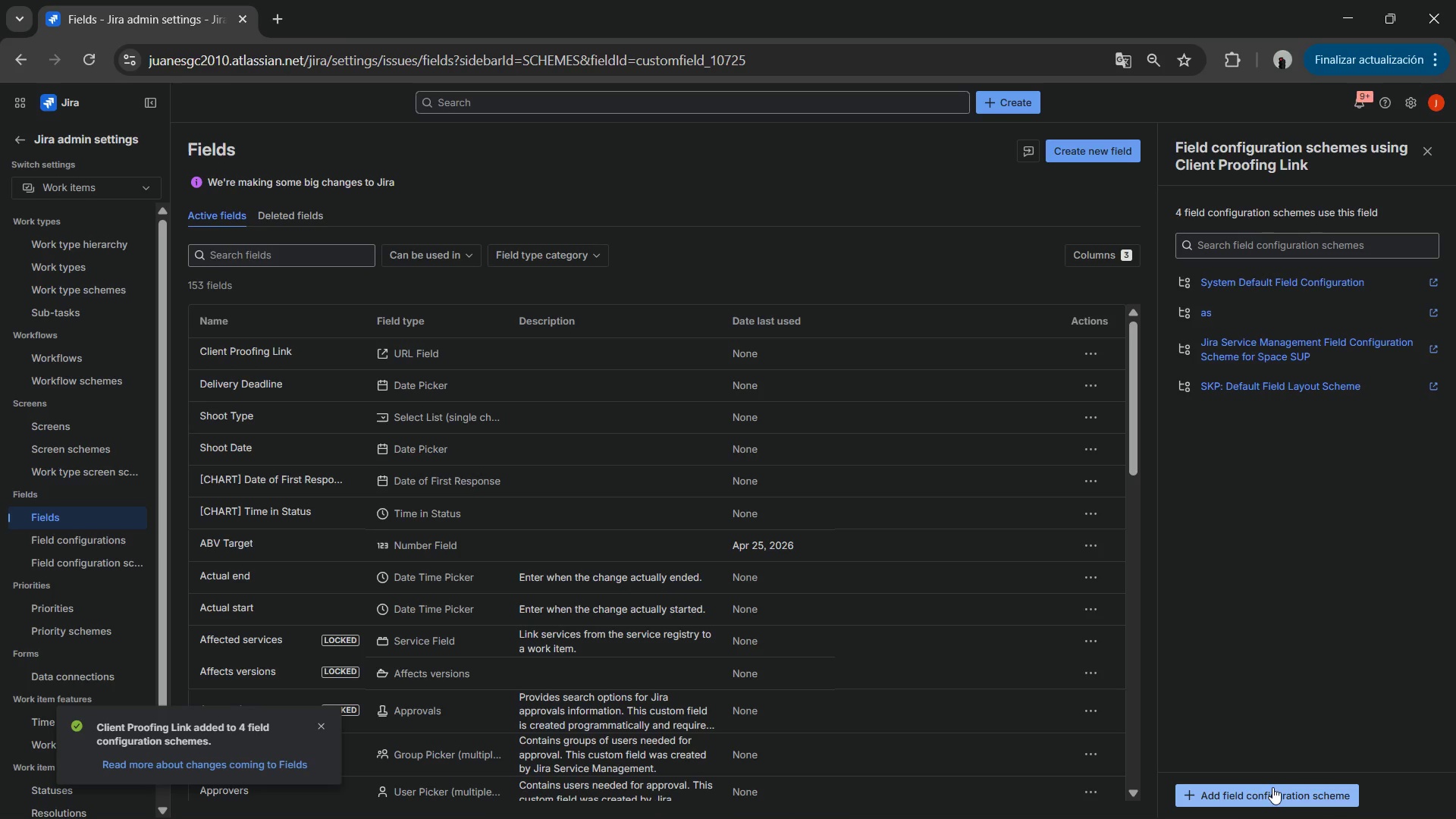 
left_click([1320, 667])
 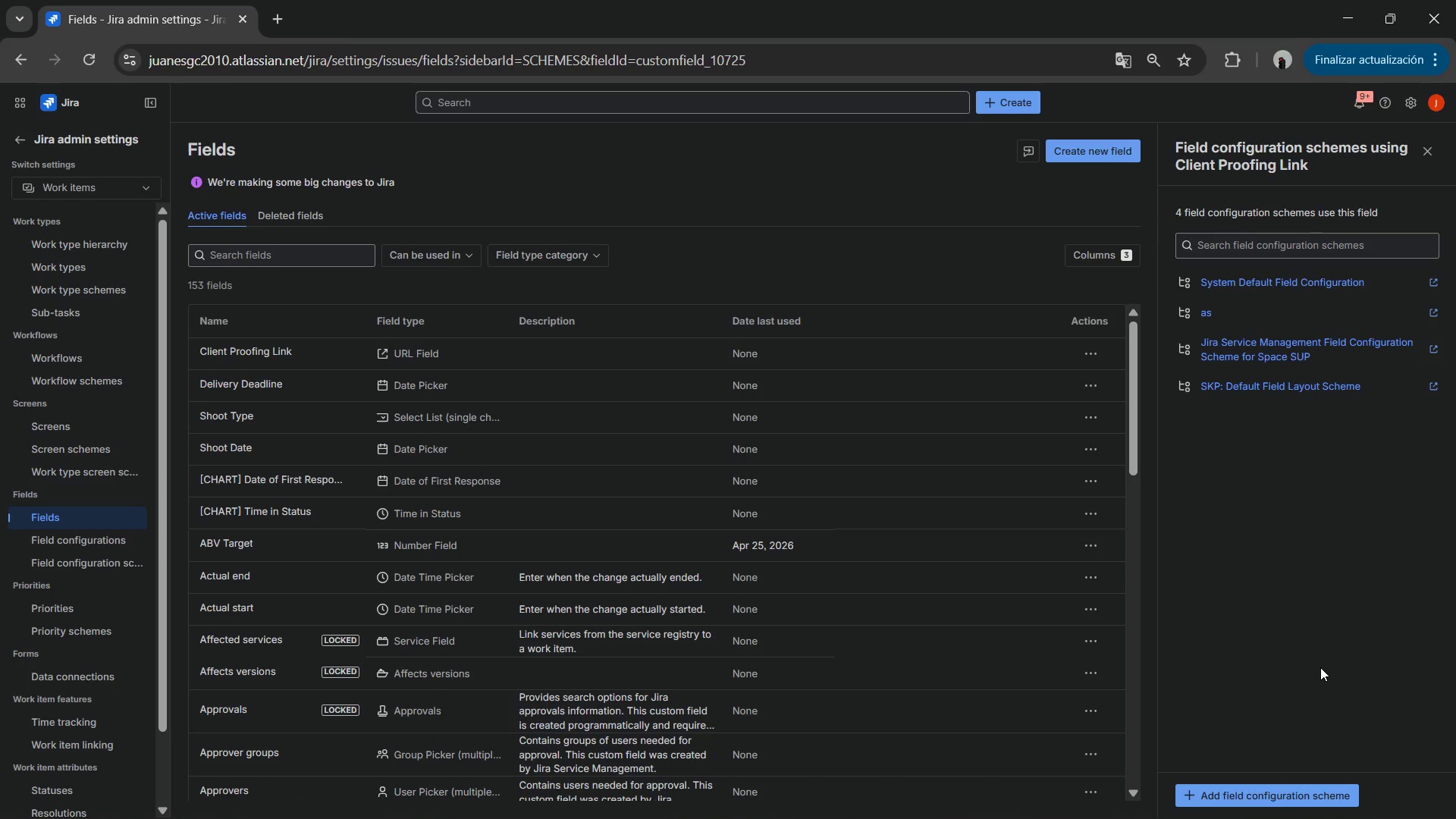 
key(Alt+AltLeft)
 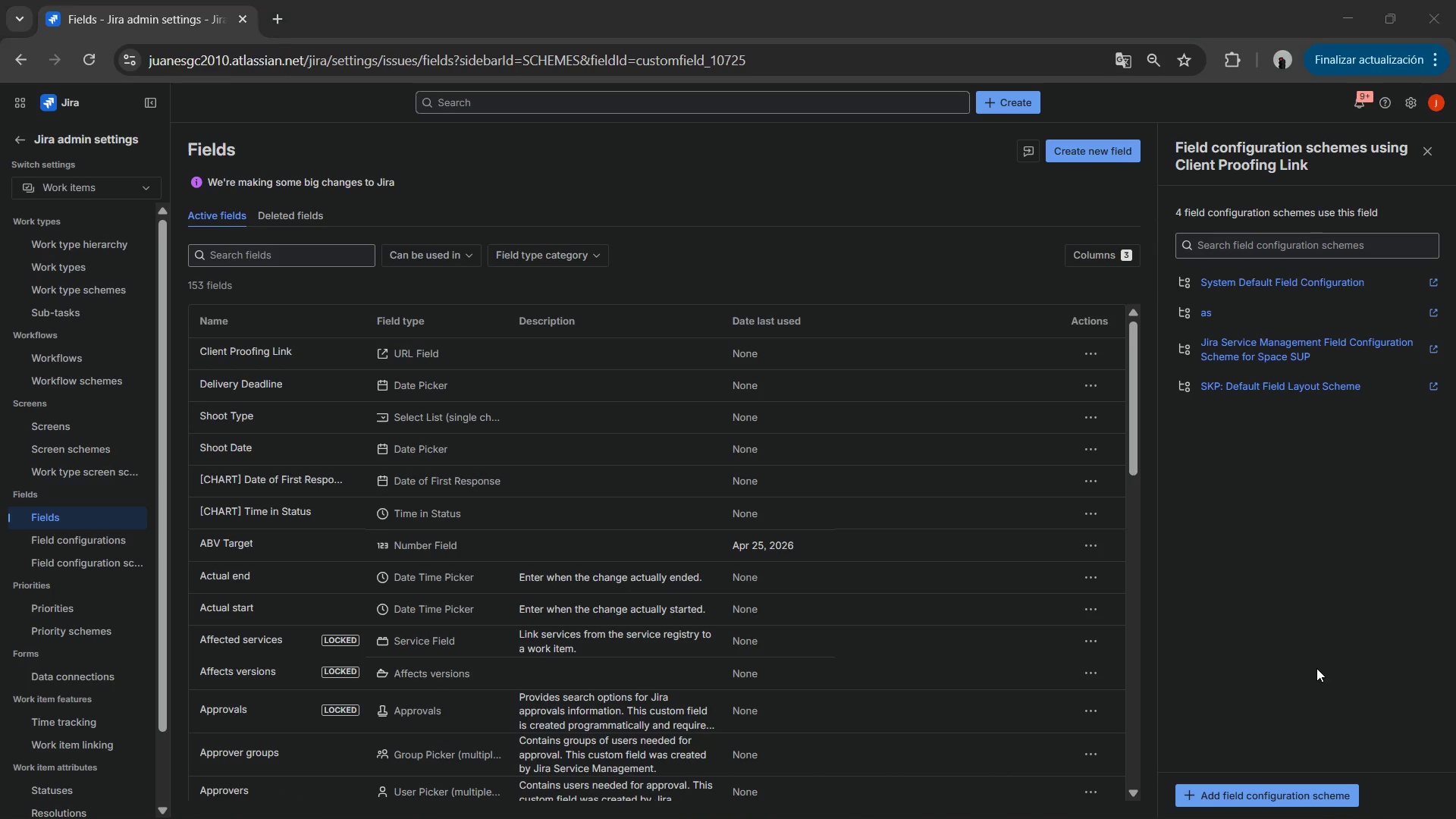 
key(Alt+Tab)